 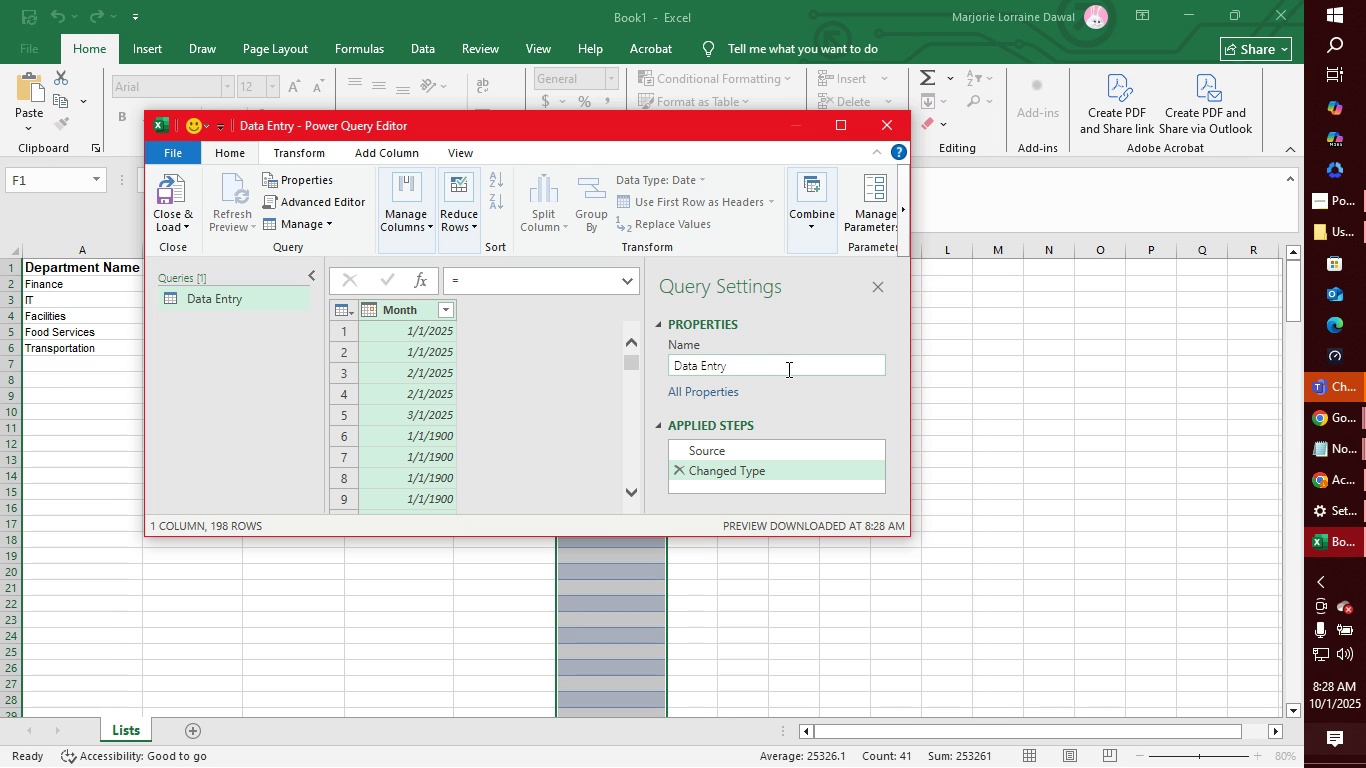 
left_click([627, 282])
 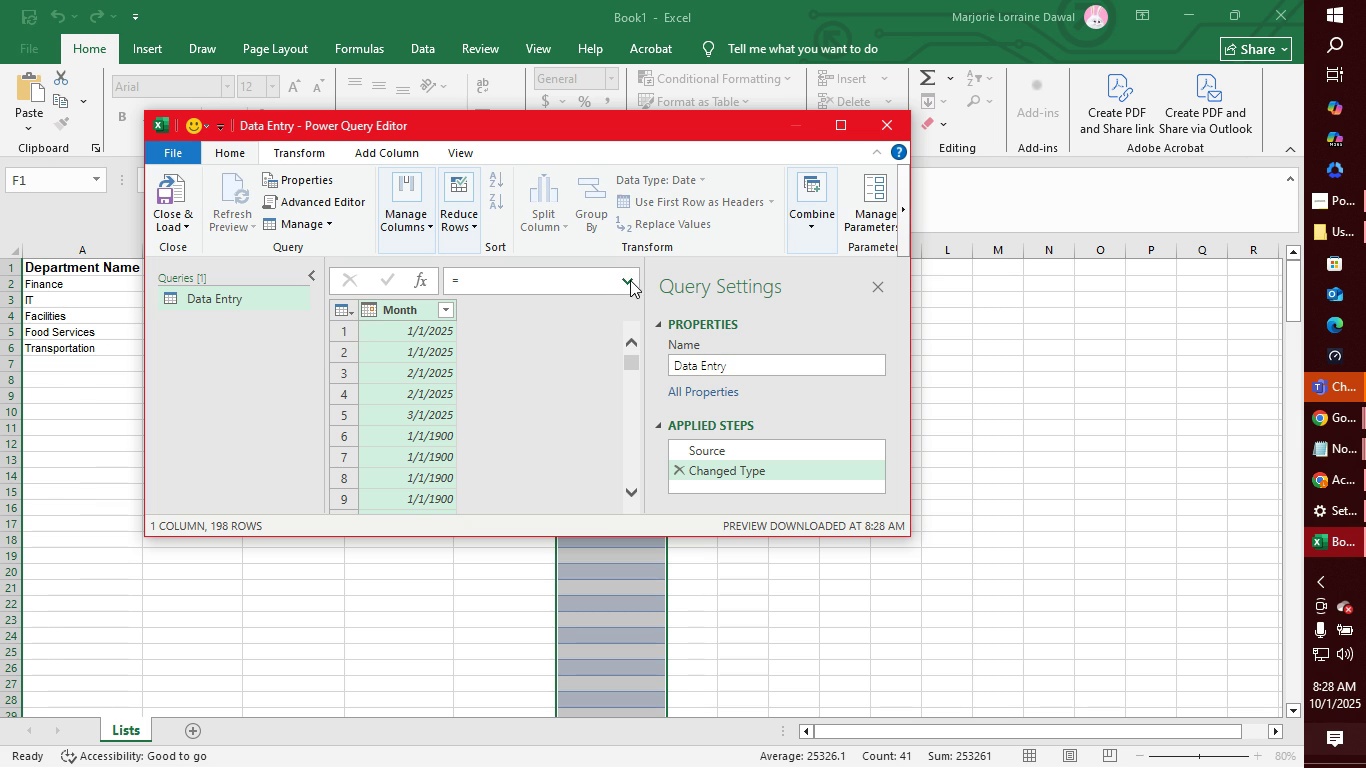 
left_click([630, 280])
 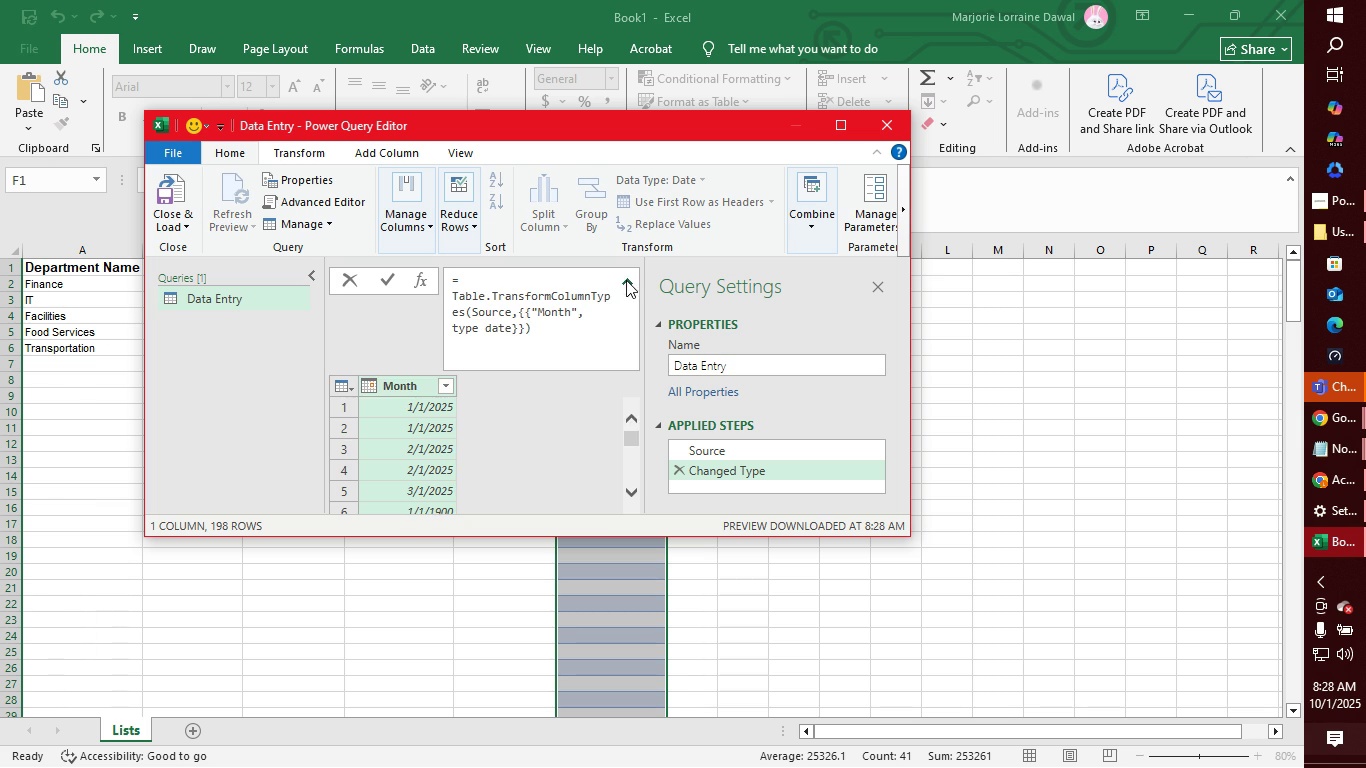 
left_click([626, 280])
 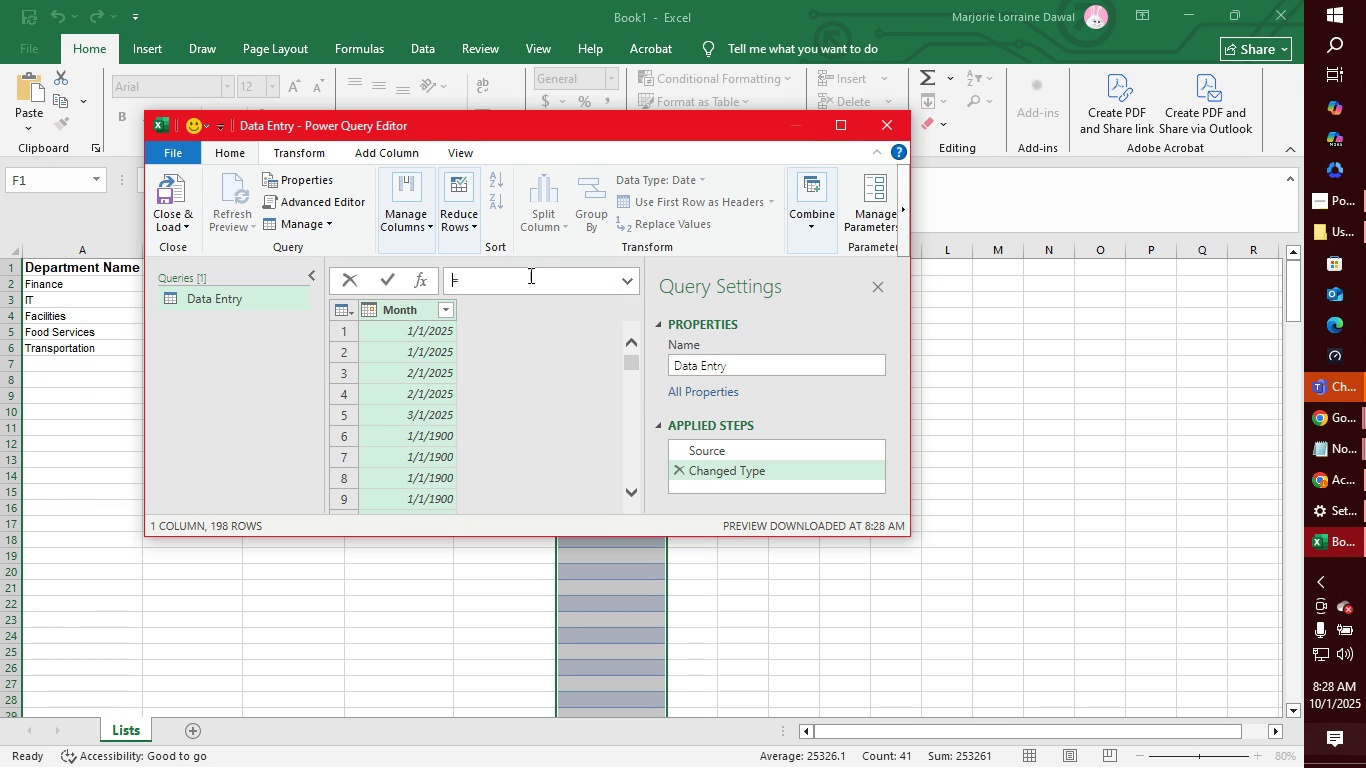 
left_click([527, 278])
 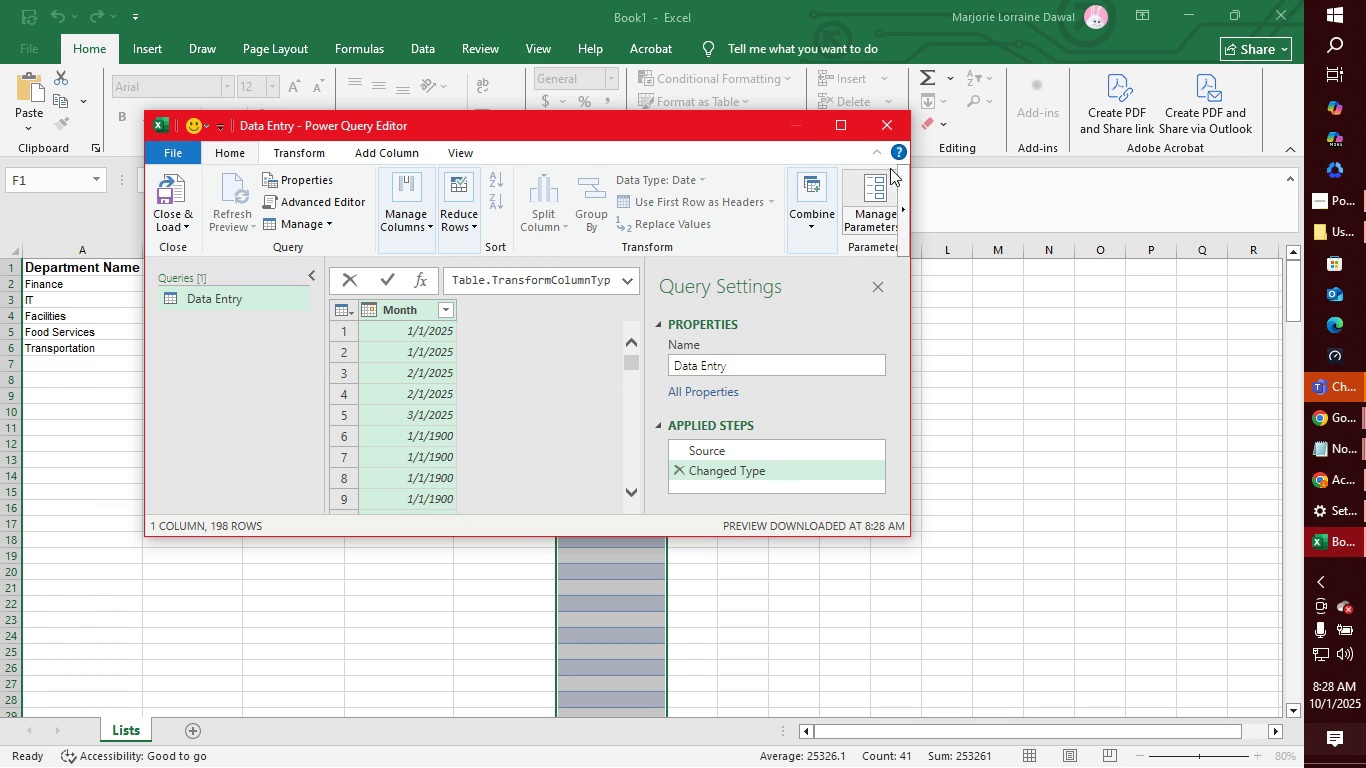 
left_click([887, 126])
 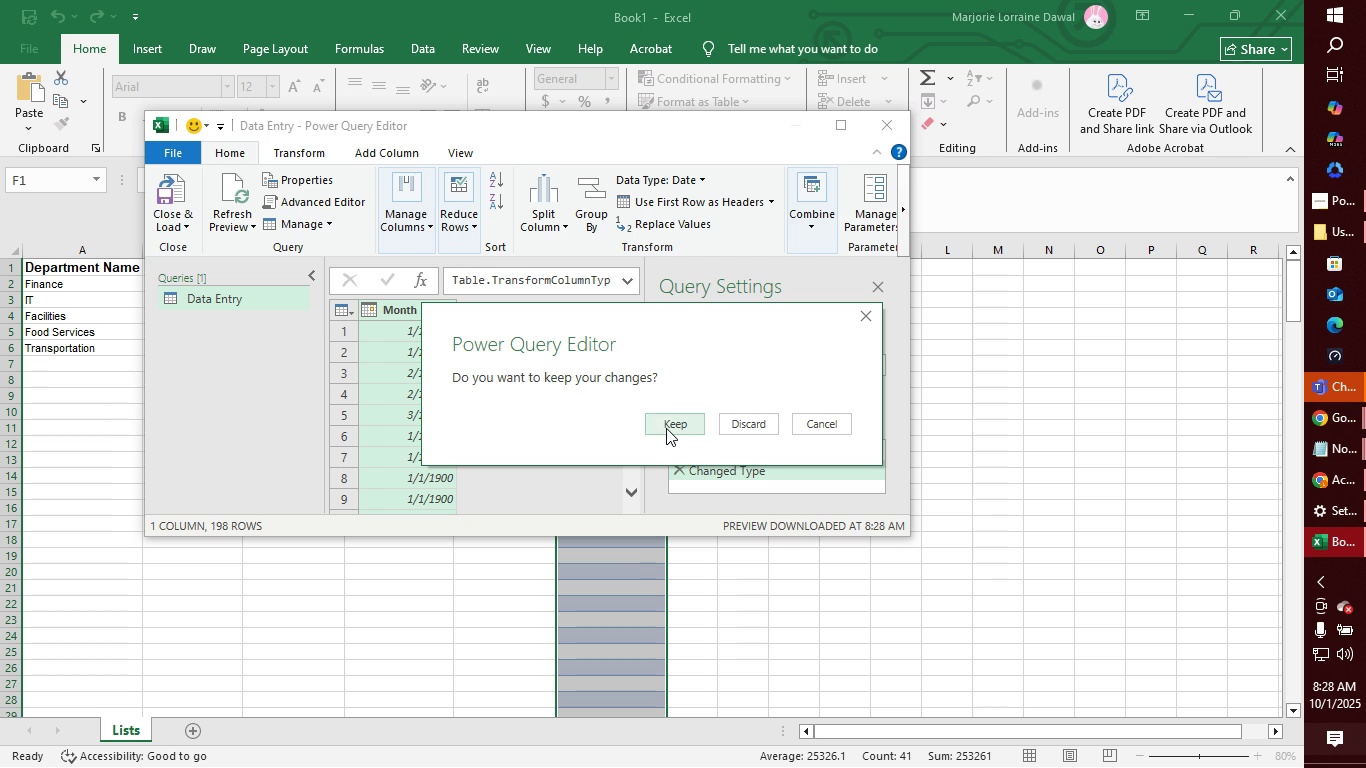 
left_click([666, 428])
 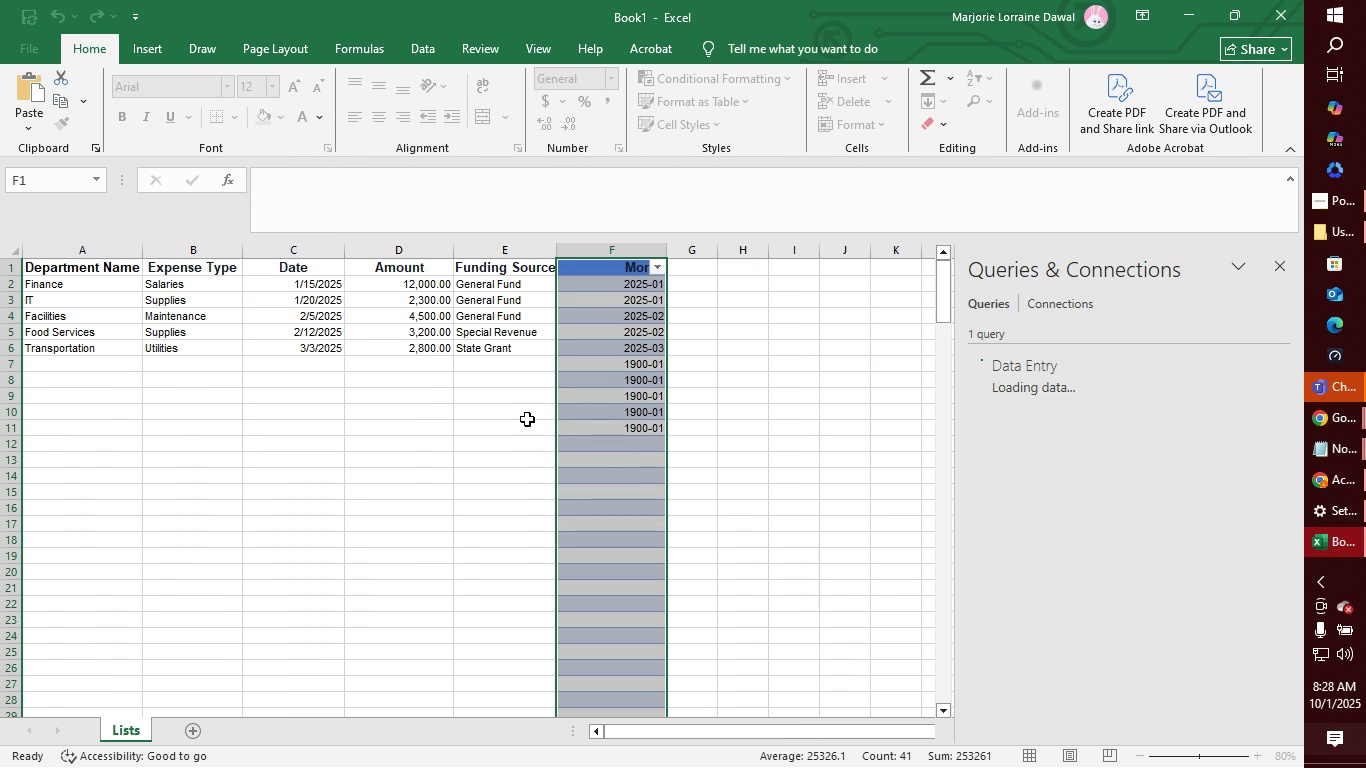 
wait(9.8)
 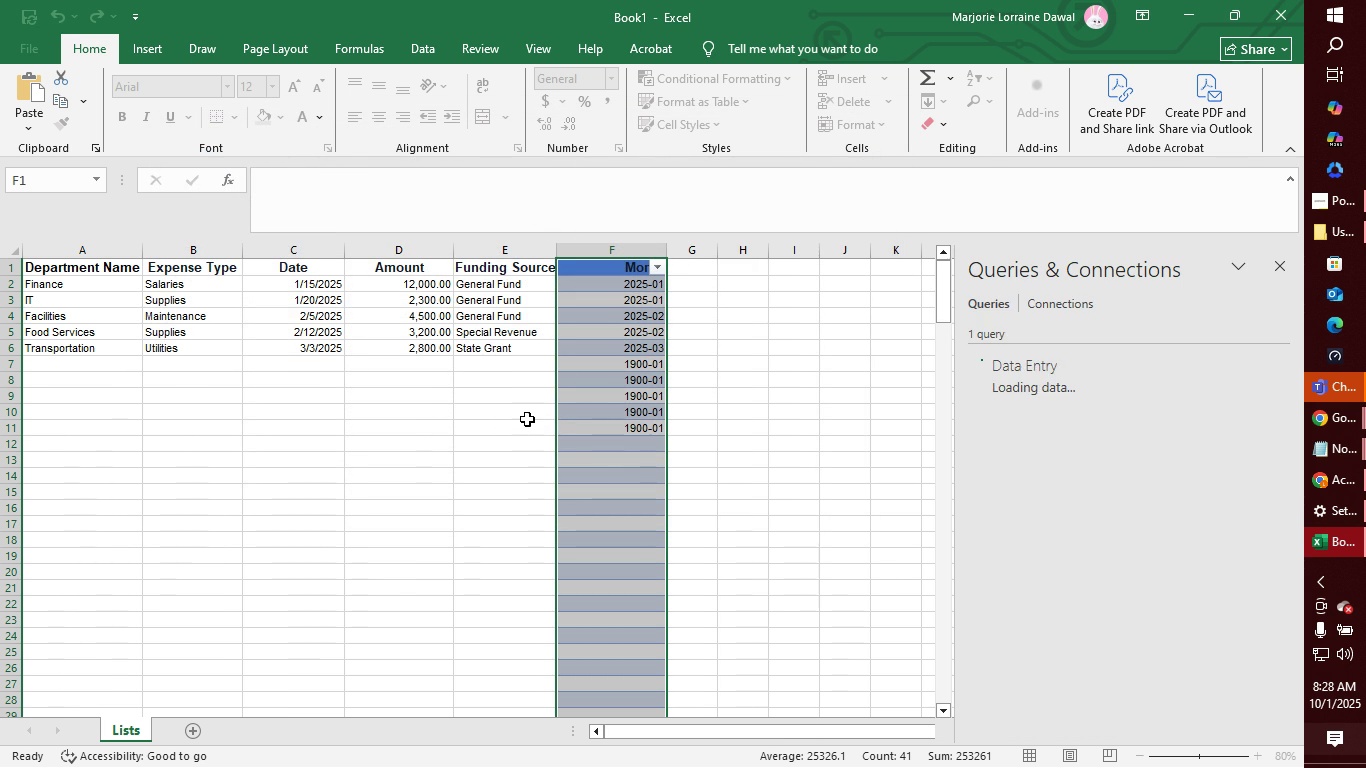 
left_click([1277, 266])
 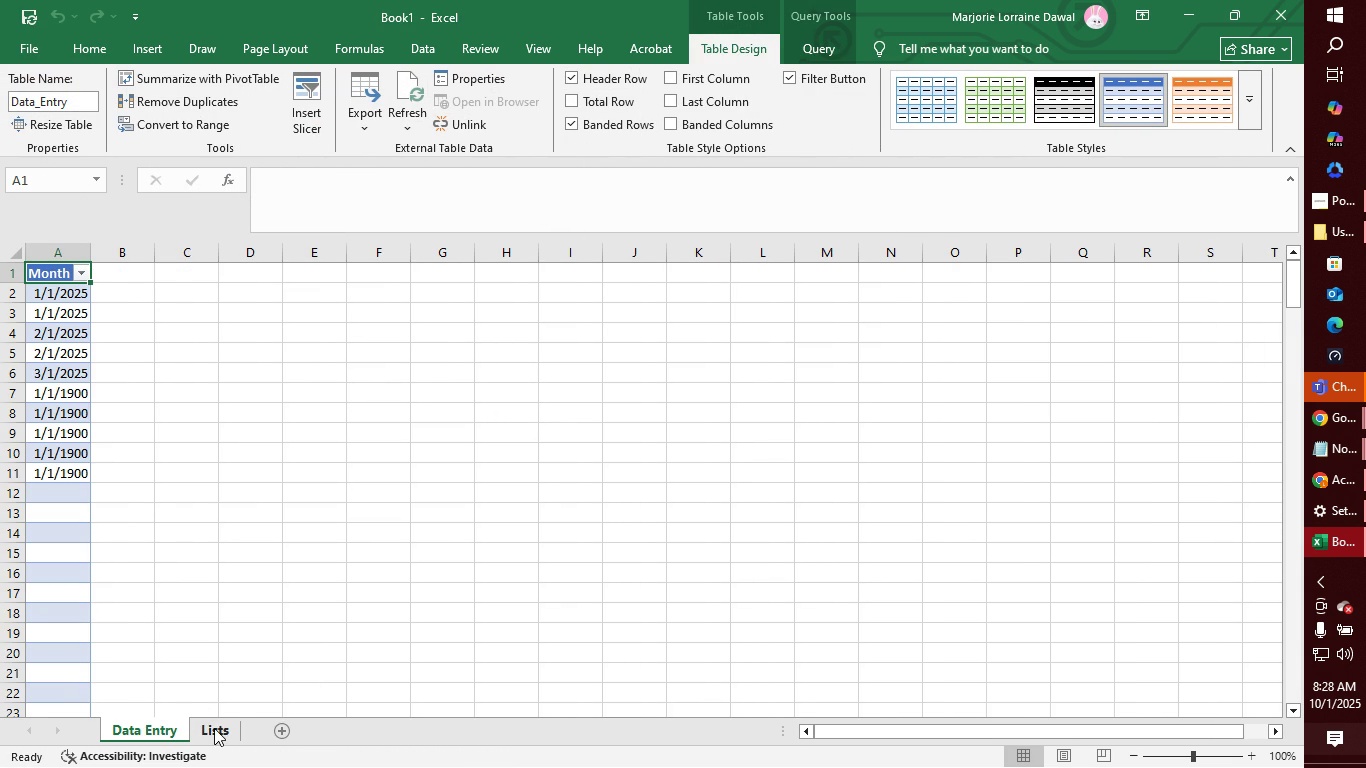 
left_click([214, 728])
 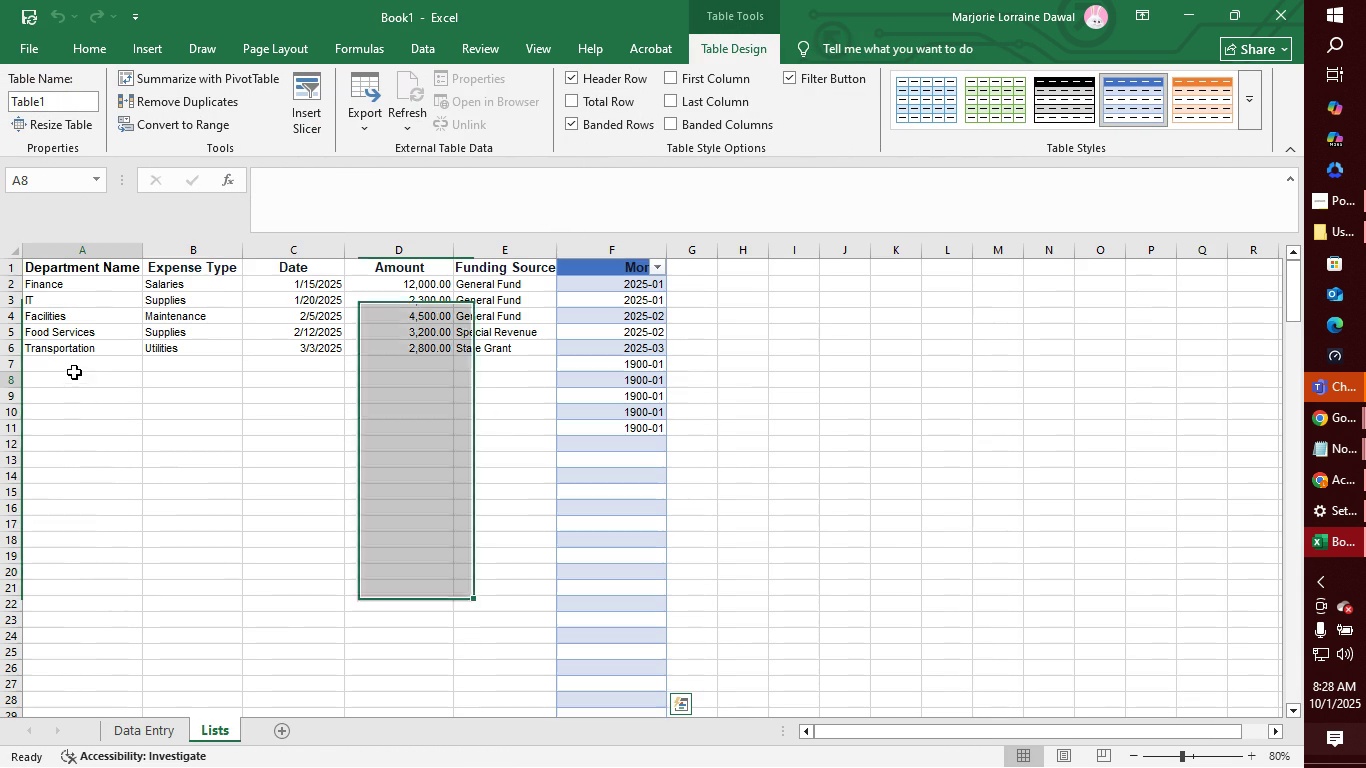 
left_click([74, 372])